 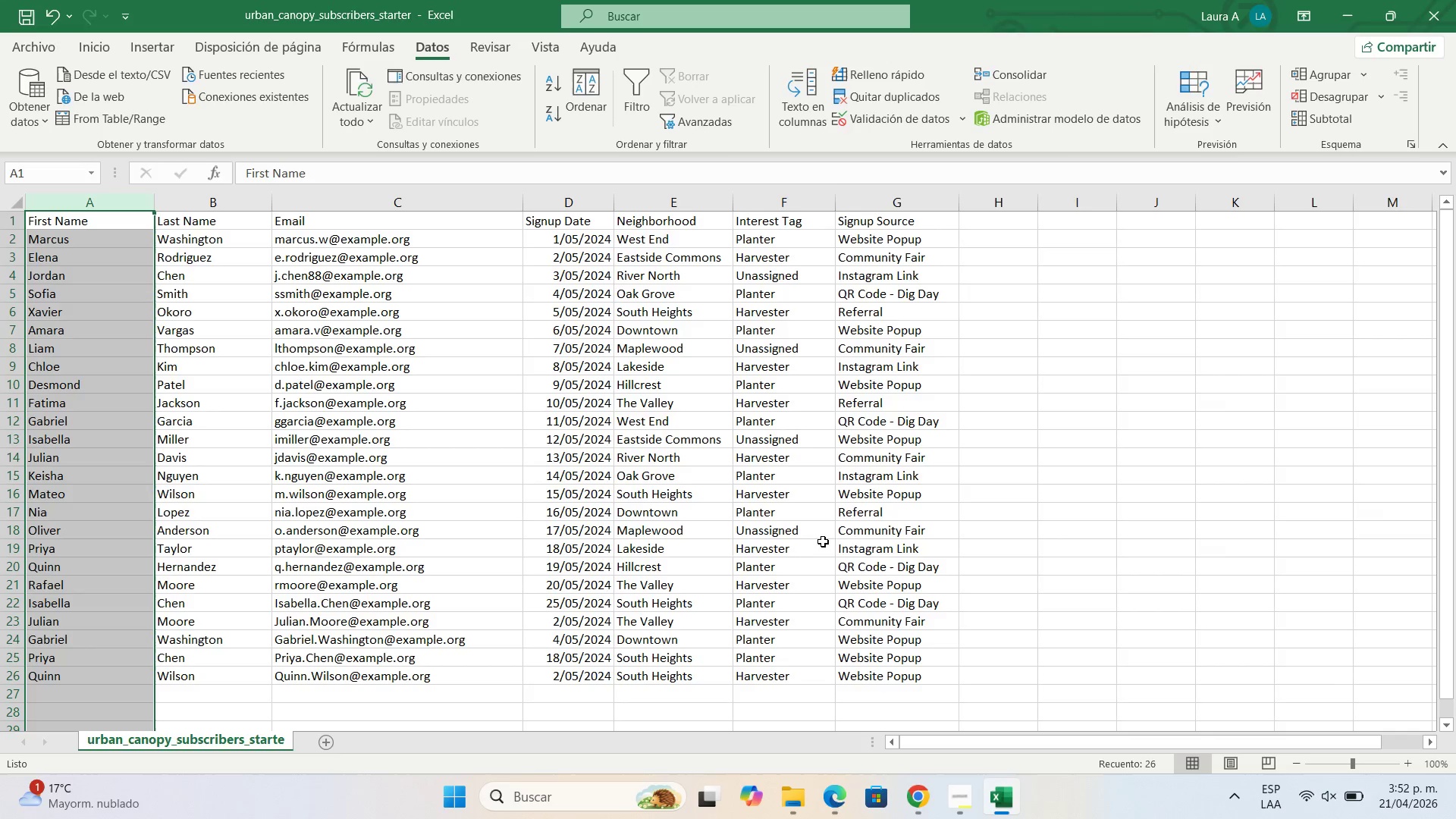 
key(Control+Z)
 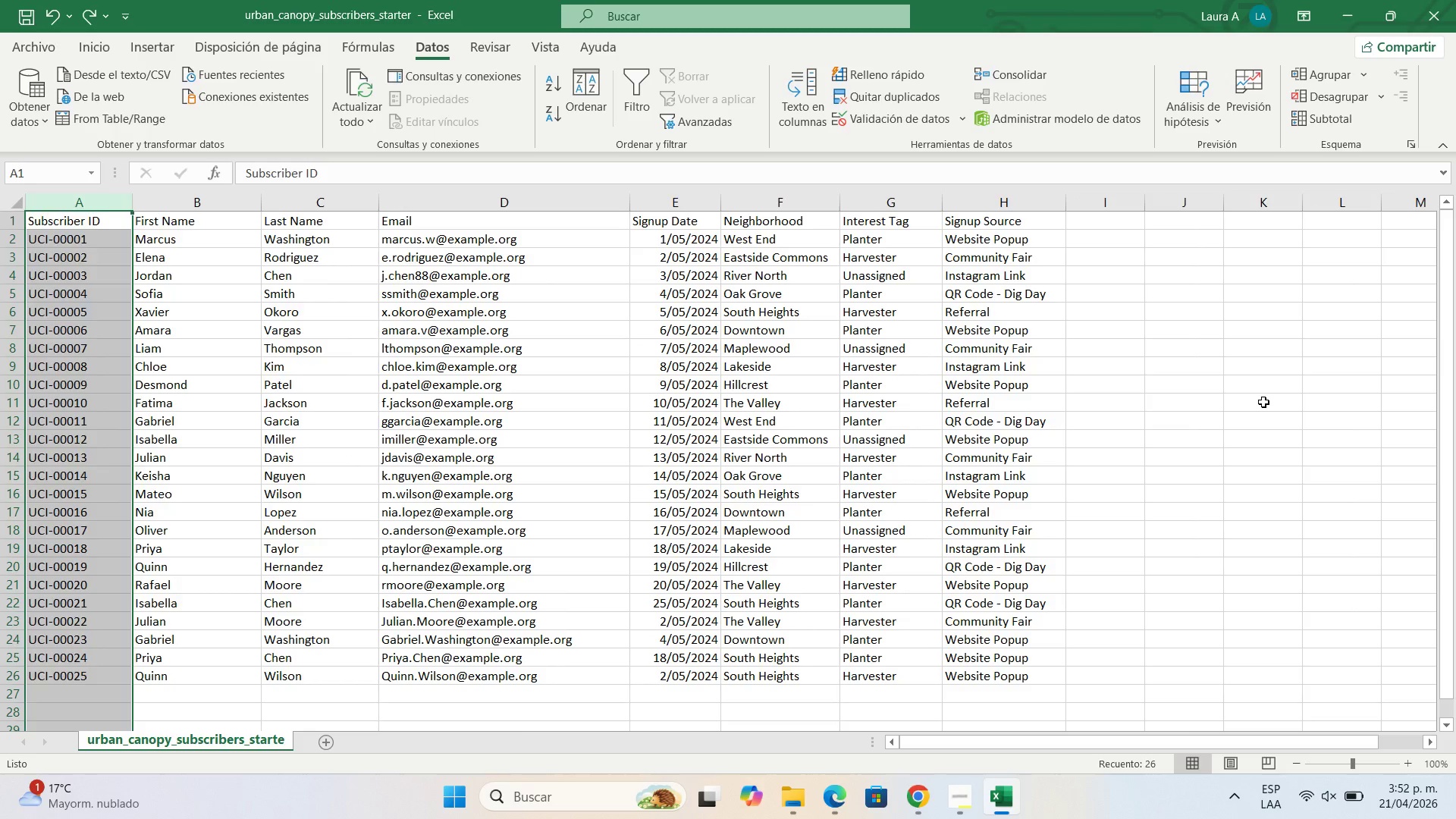 
left_click([1263, 402])
 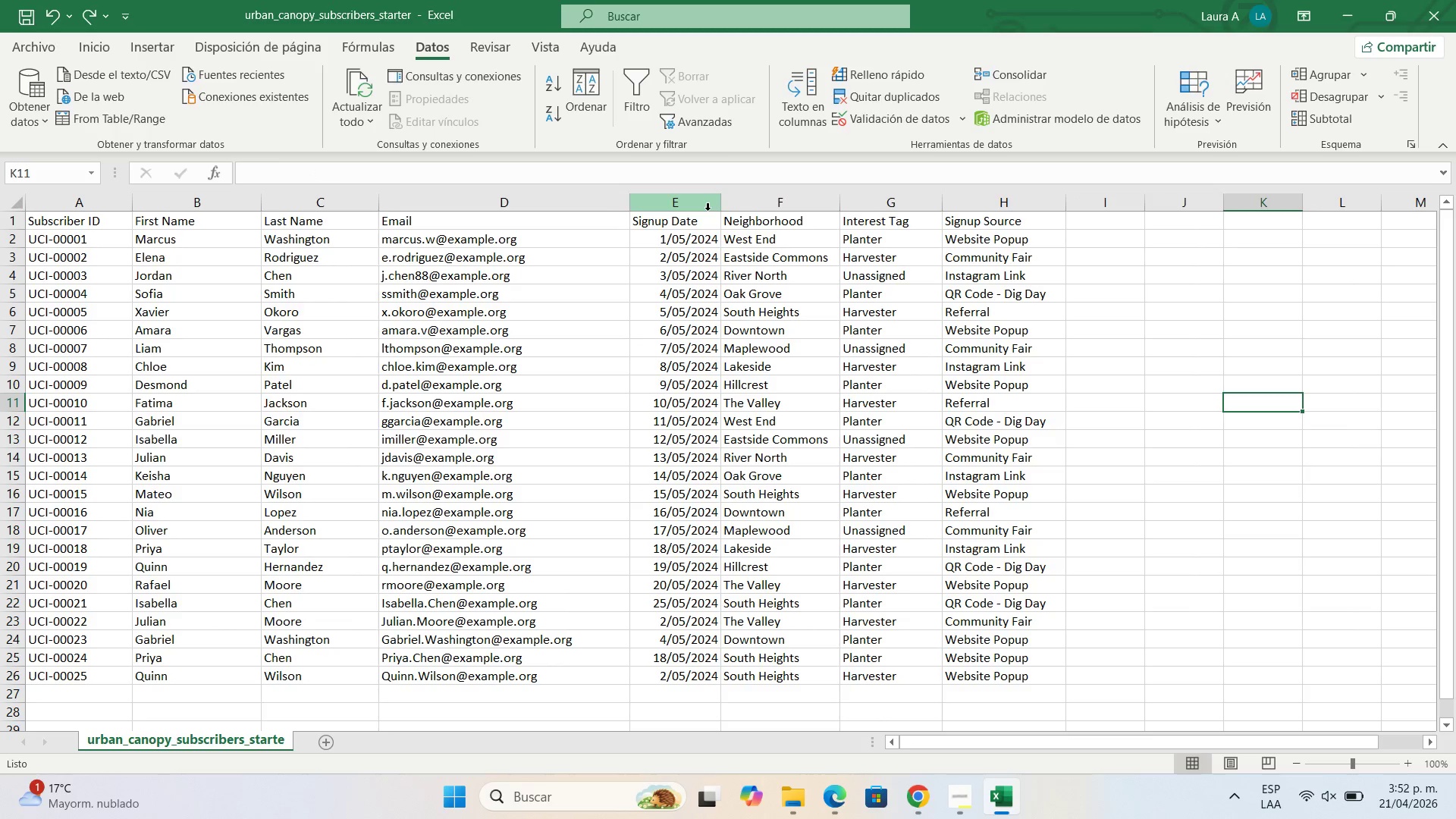 
left_click_drag(start_coordinate=[718, 209], to_coordinate=[733, 209])
 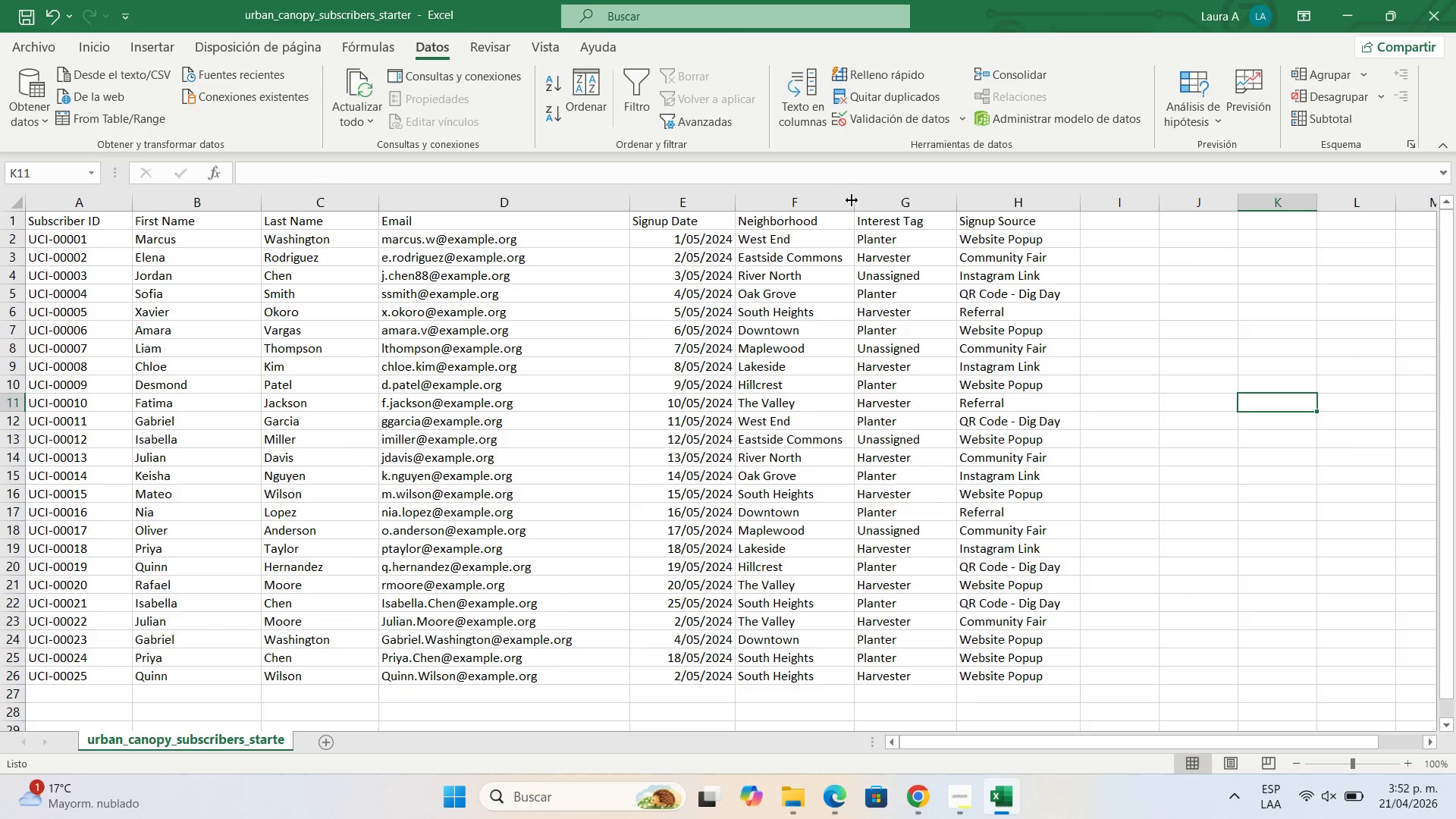 
left_click_drag(start_coordinate=[852, 200], to_coordinate=[868, 201])
 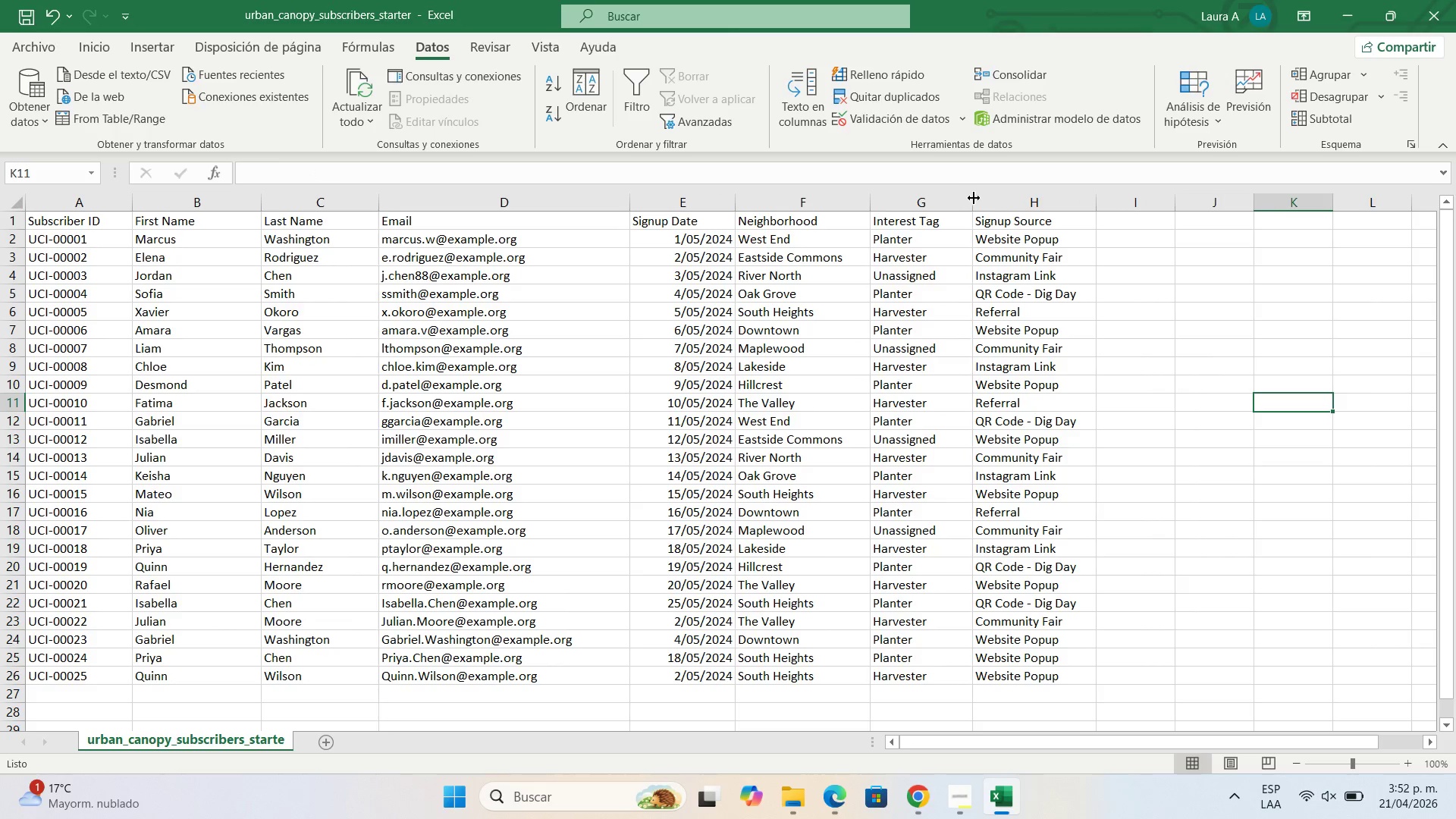 
left_click_drag(start_coordinate=[974, 198], to_coordinate=[992, 196])
 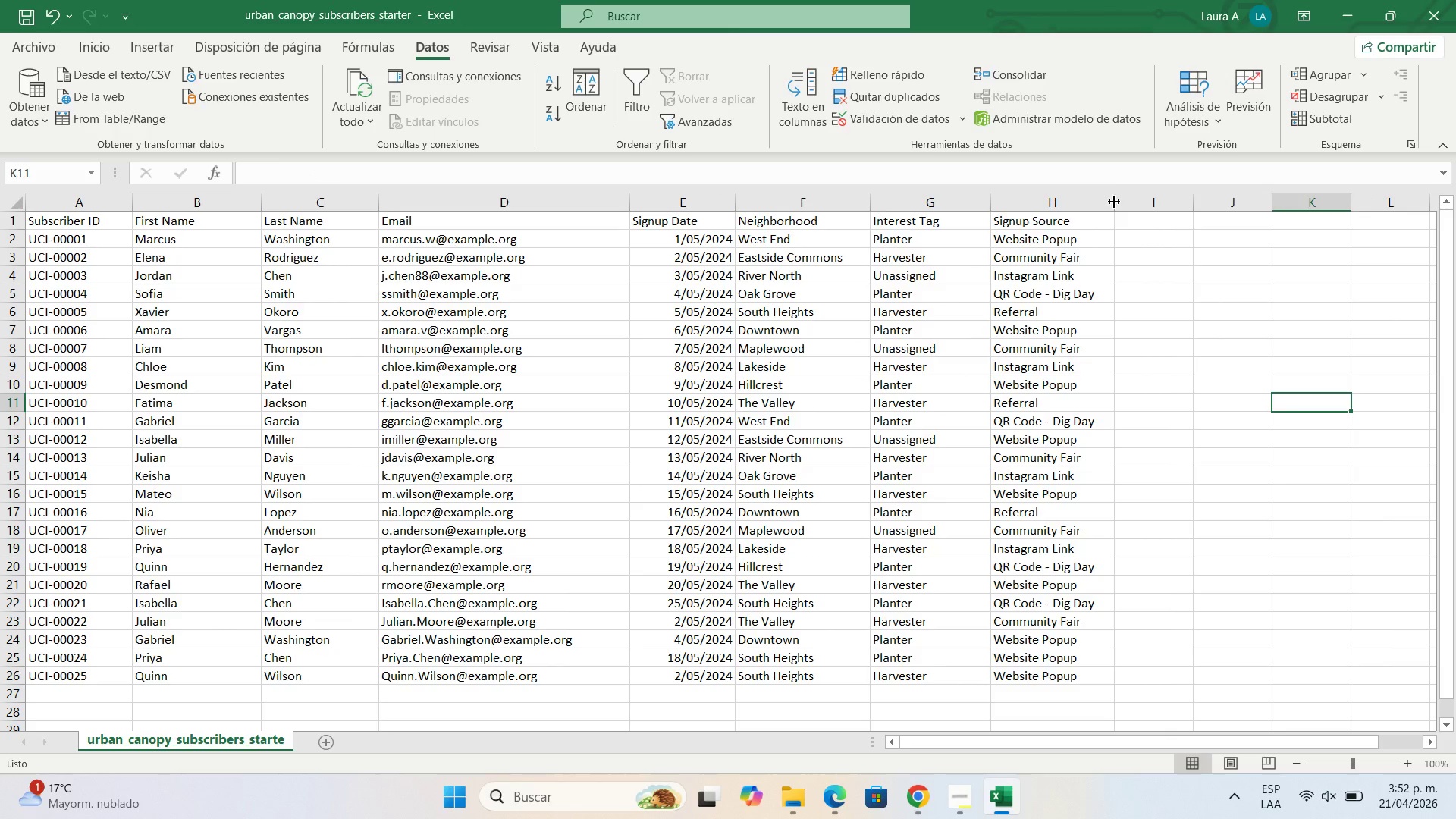 
left_click_drag(start_coordinate=[1114, 202], to_coordinate=[1146, 202])
 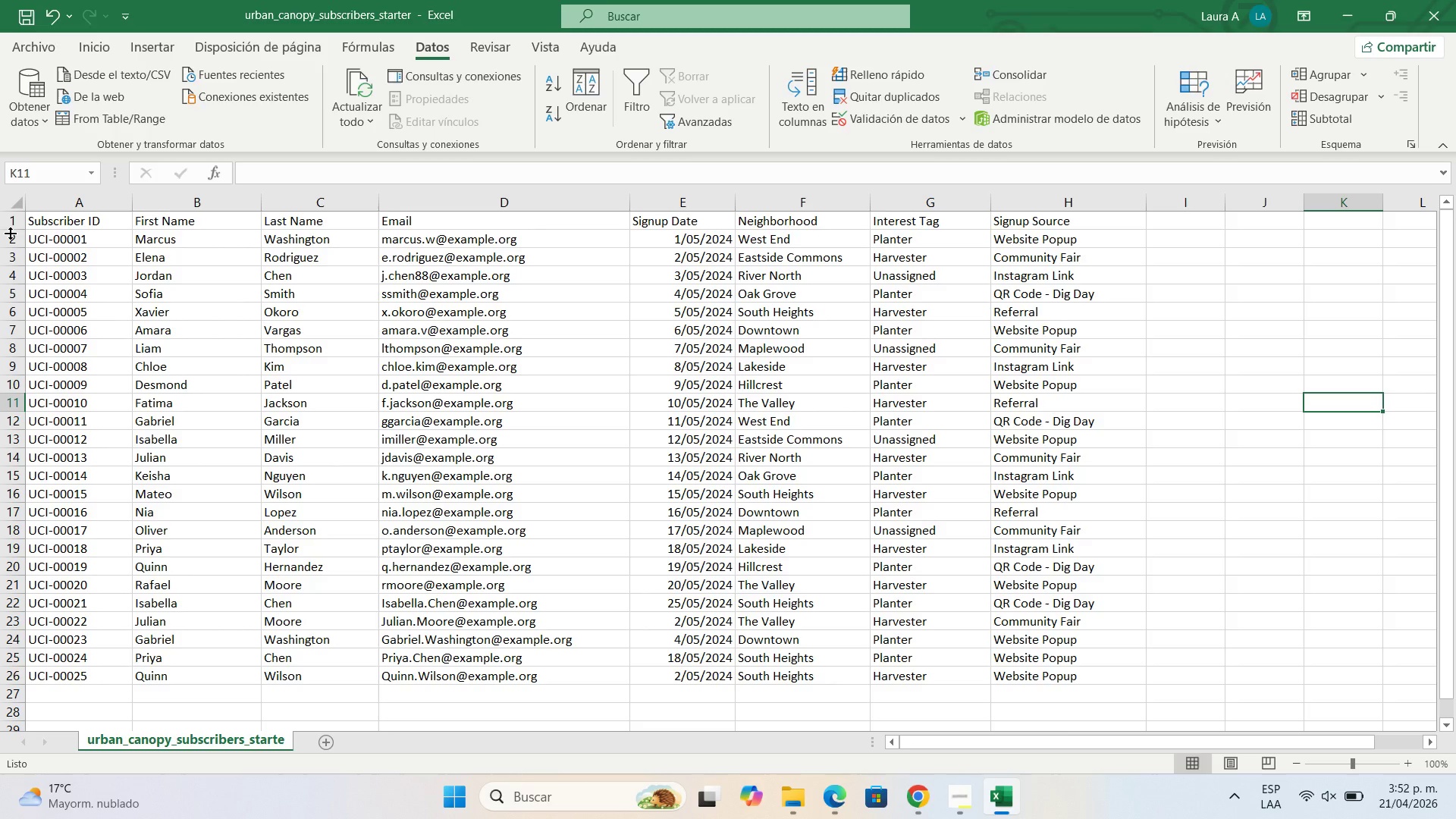 
left_click([11, 221])
 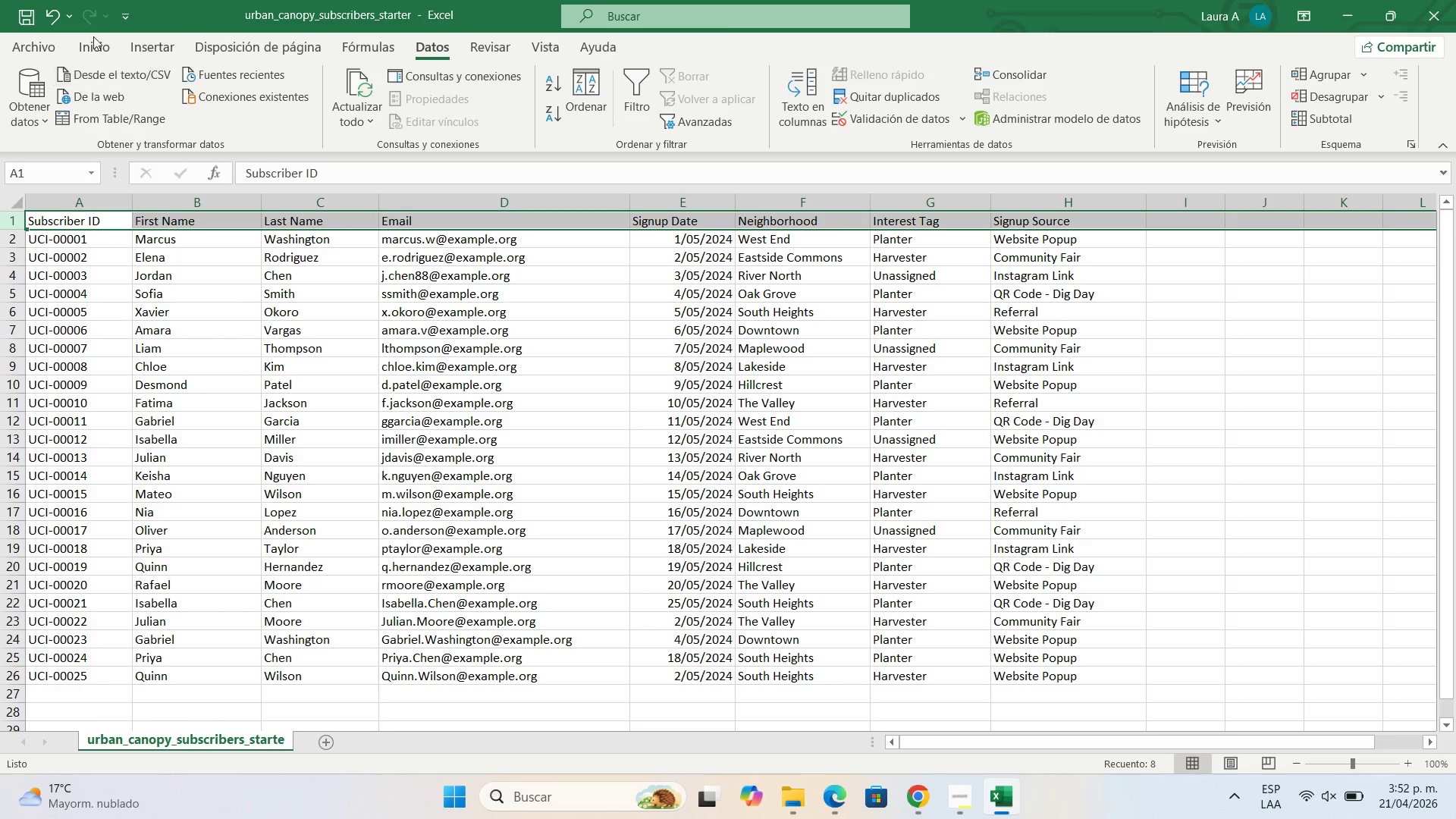 
left_click([90, 39])
 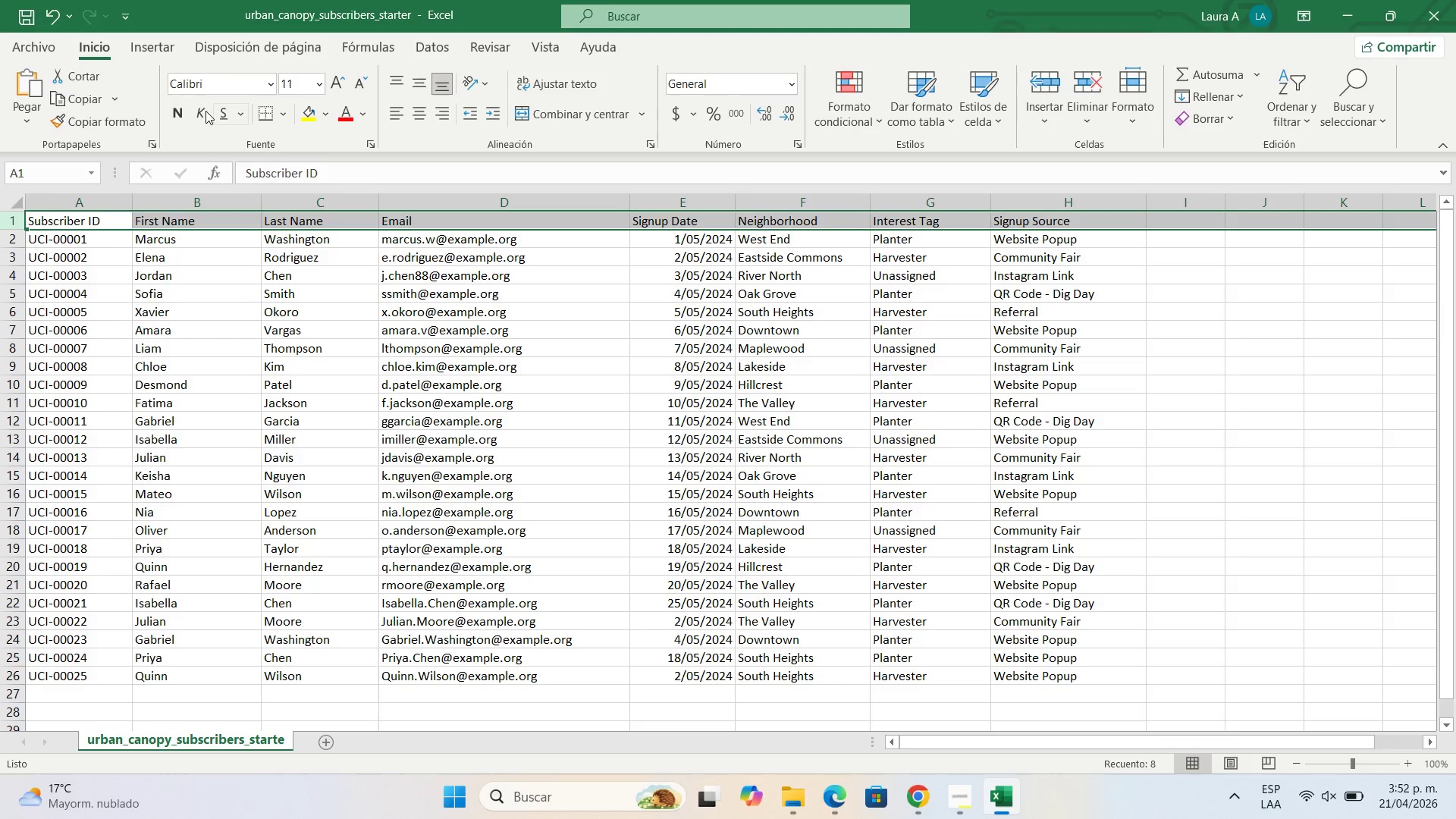 
left_click([168, 115])
 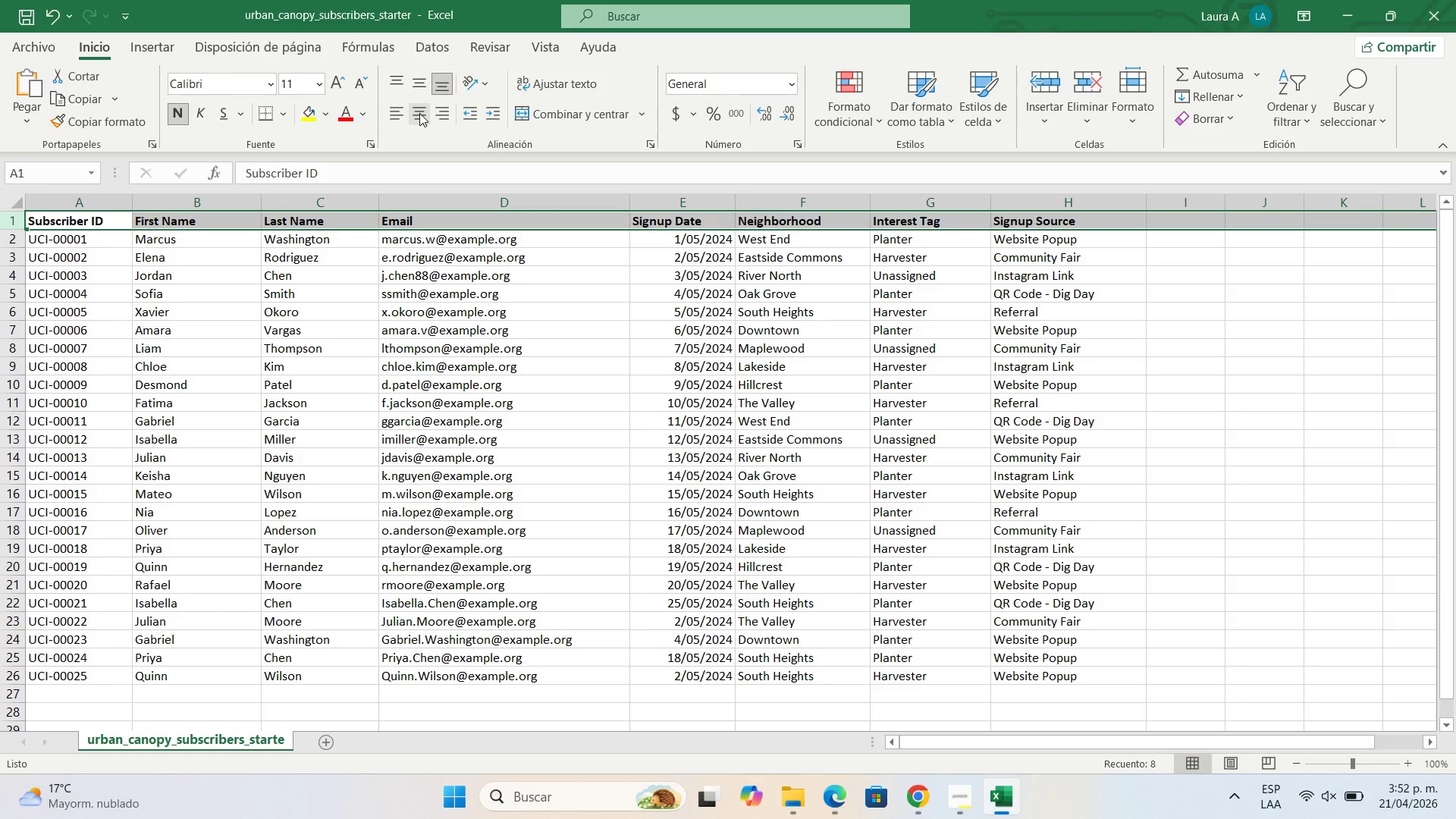 
left_click([419, 113])
 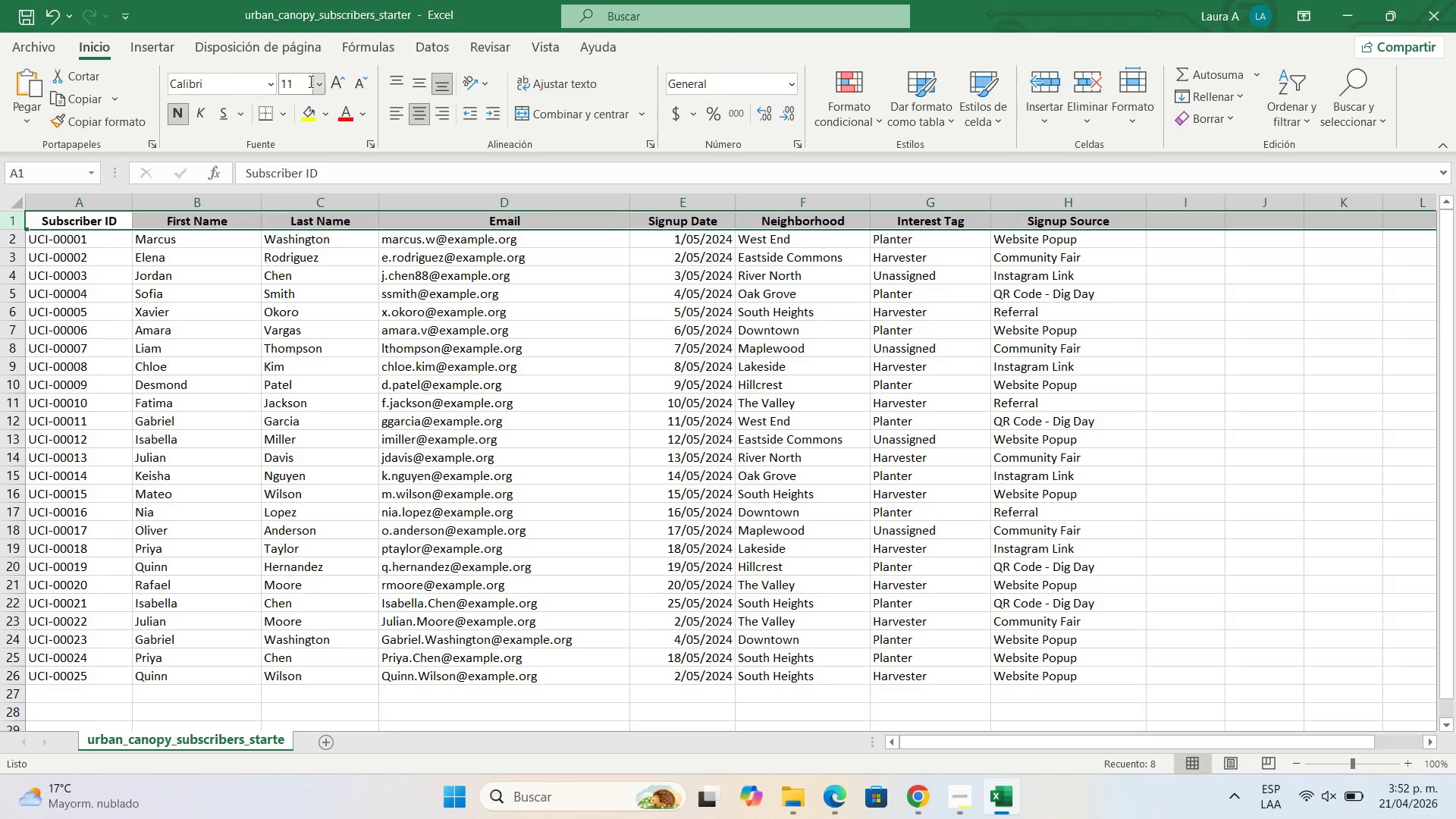 
double_click([325, 84])
 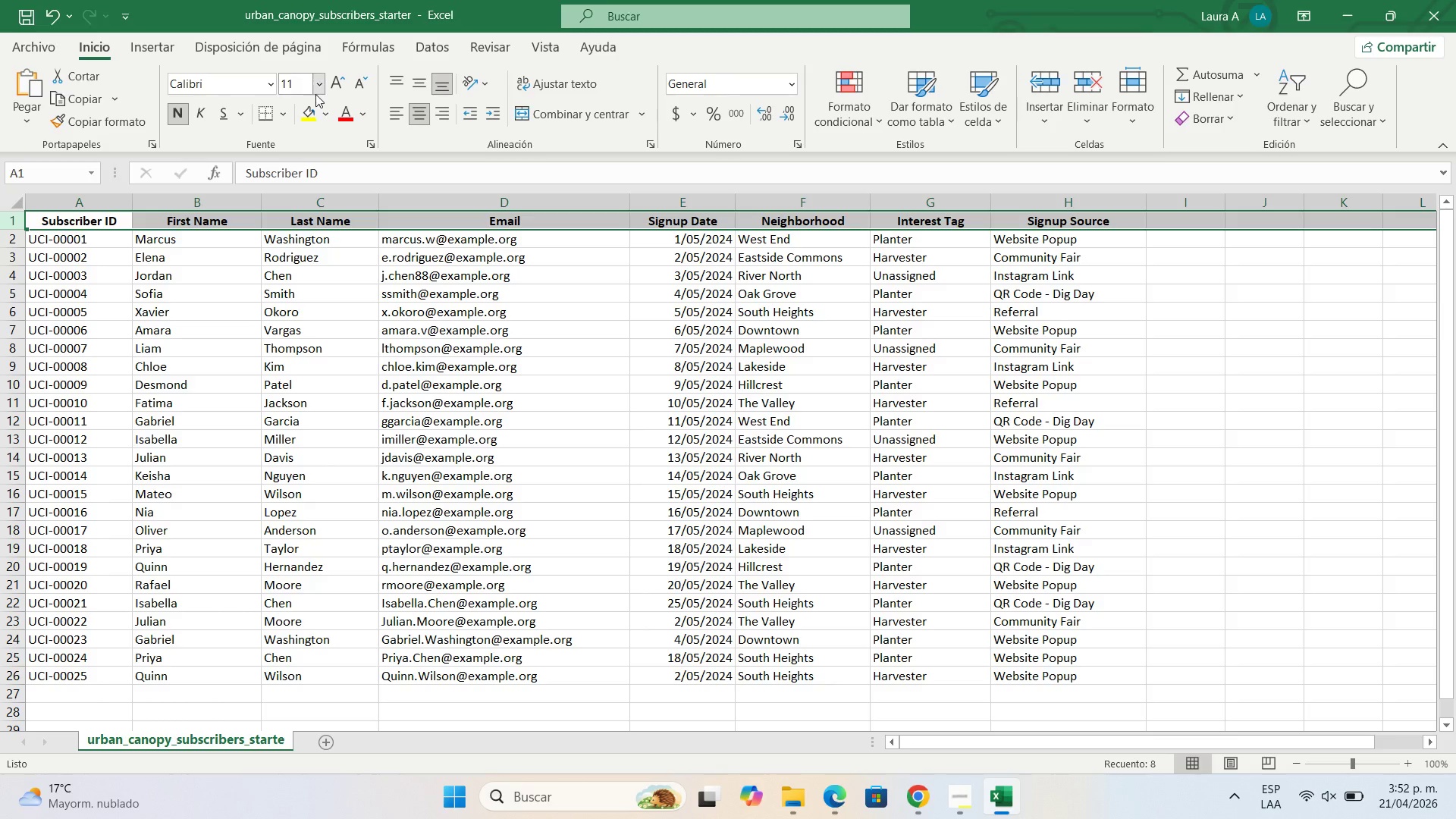 
left_click([316, 93])
 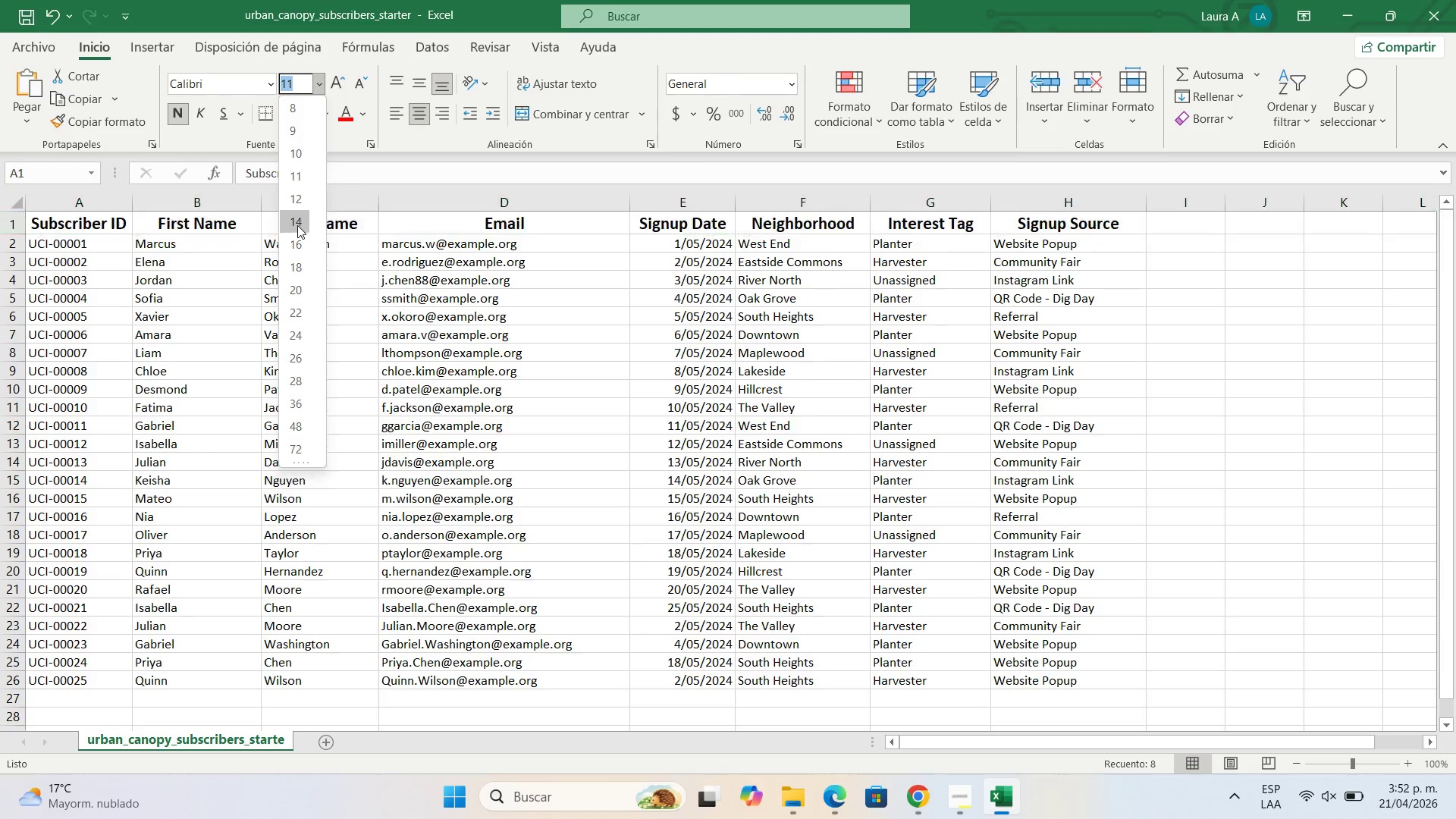 
left_click([297, 225])
 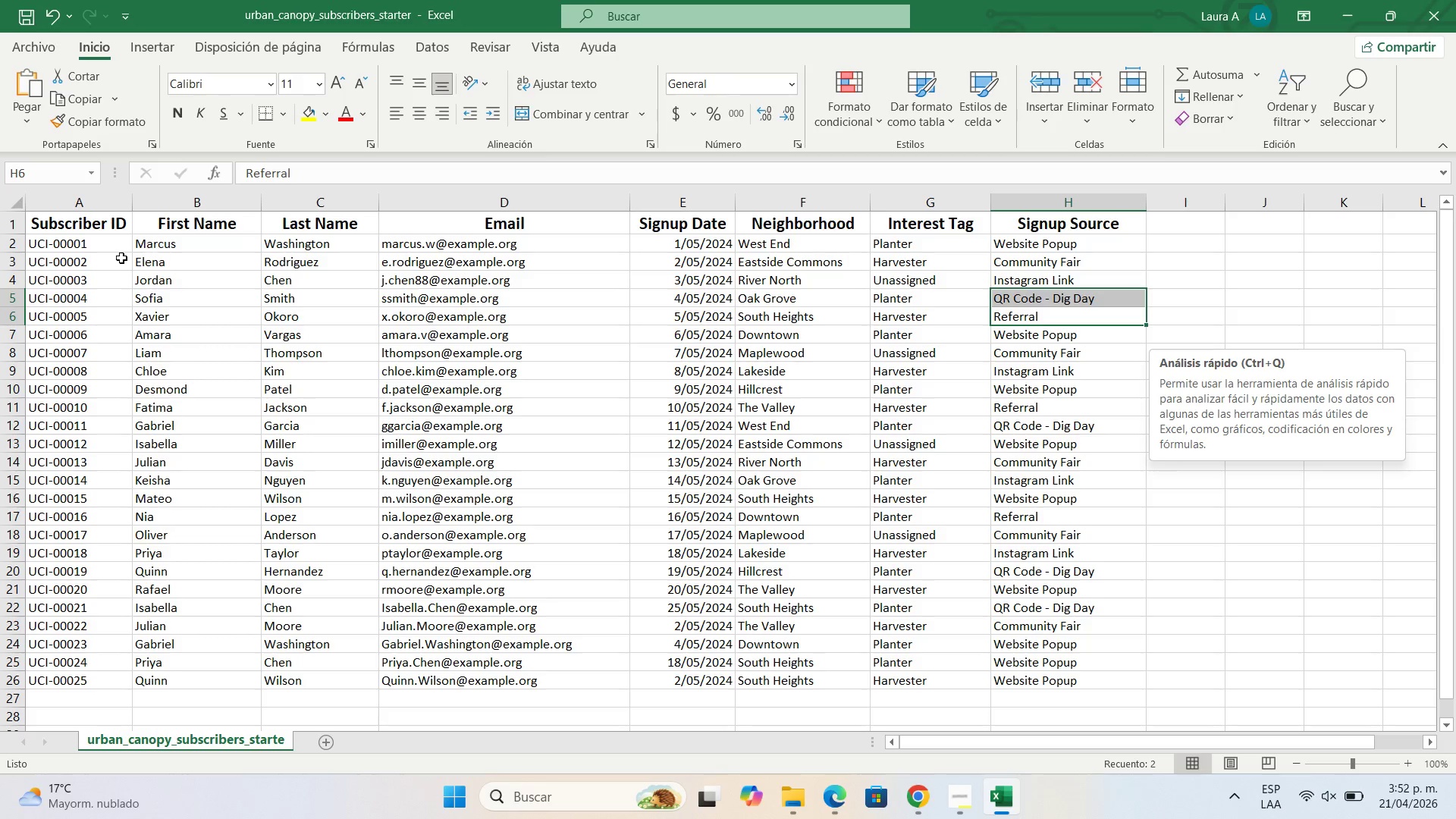 
left_click([221, 284])
 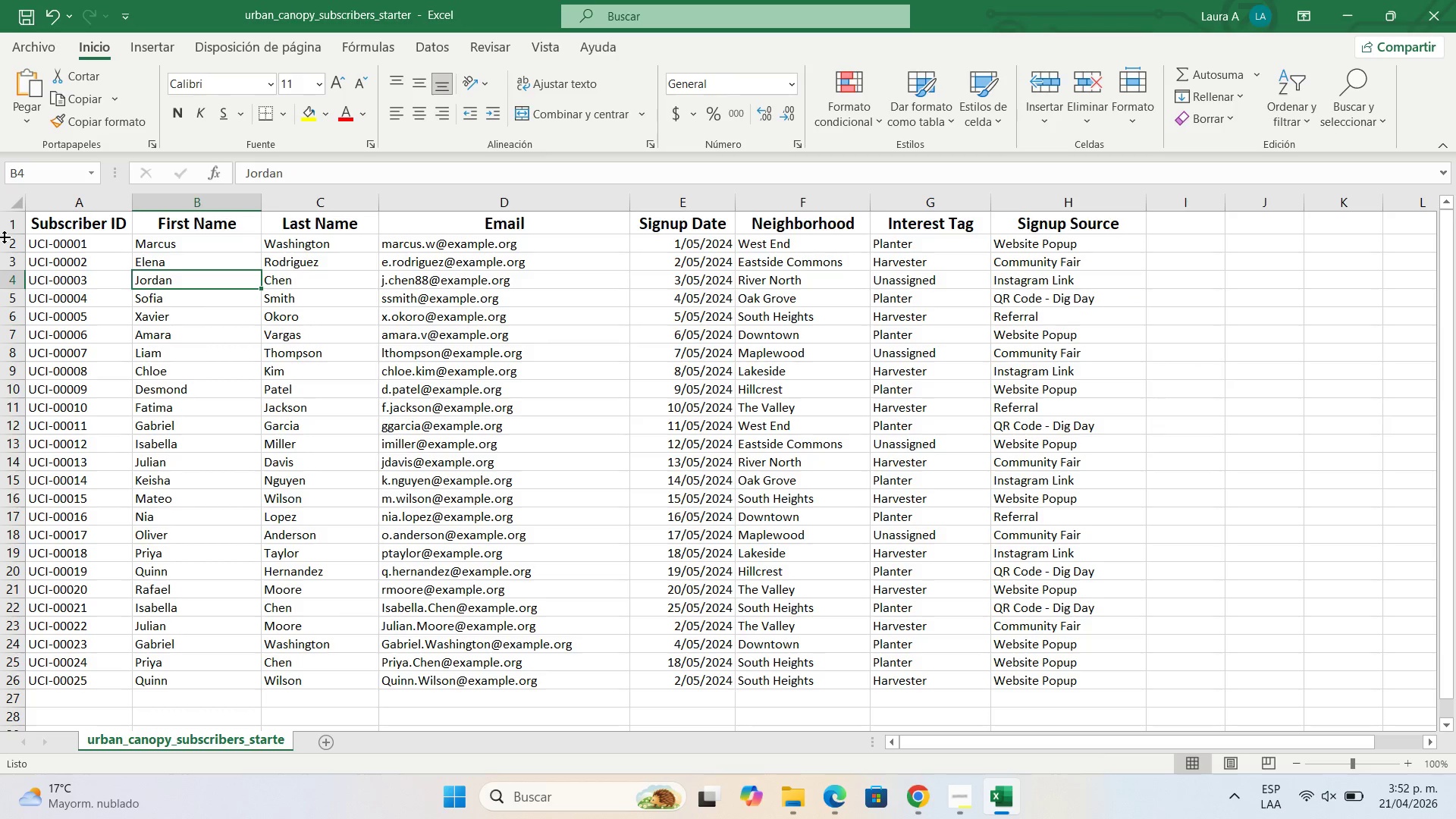 
left_click_drag(start_coordinate=[11, 245], to_coordinate=[24, 678])
 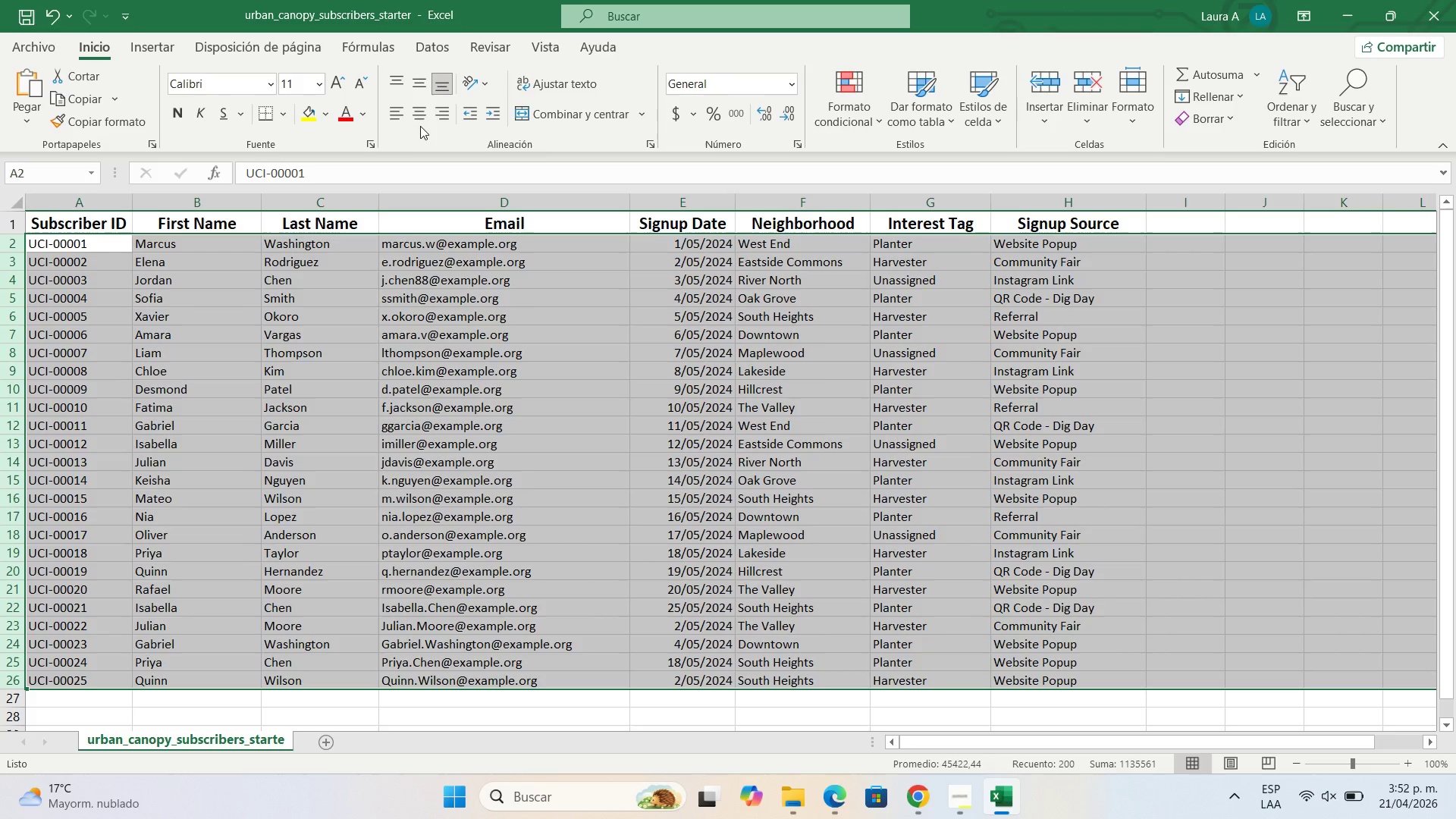 
left_click([419, 120])
 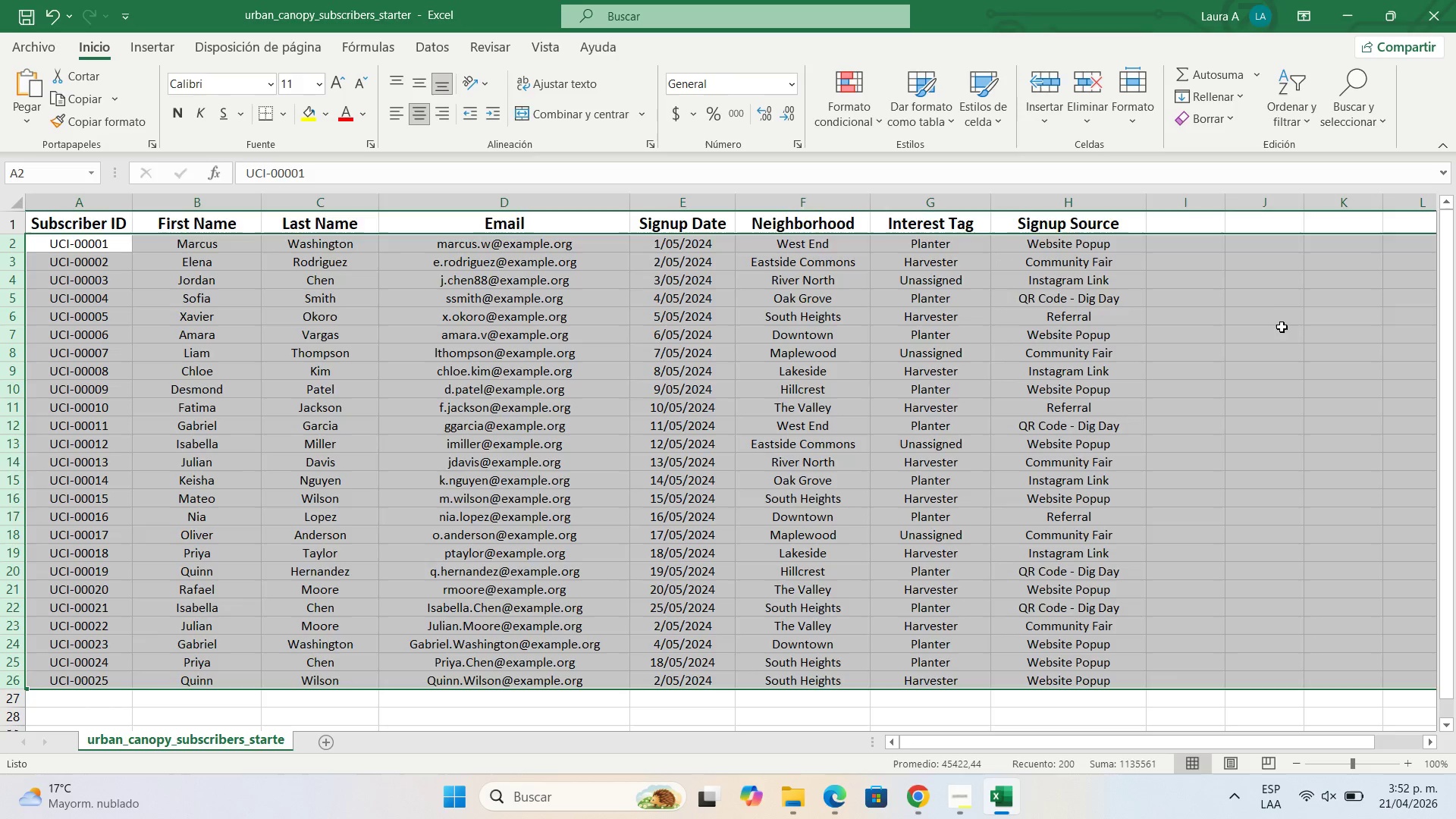 
left_click([1282, 327])
 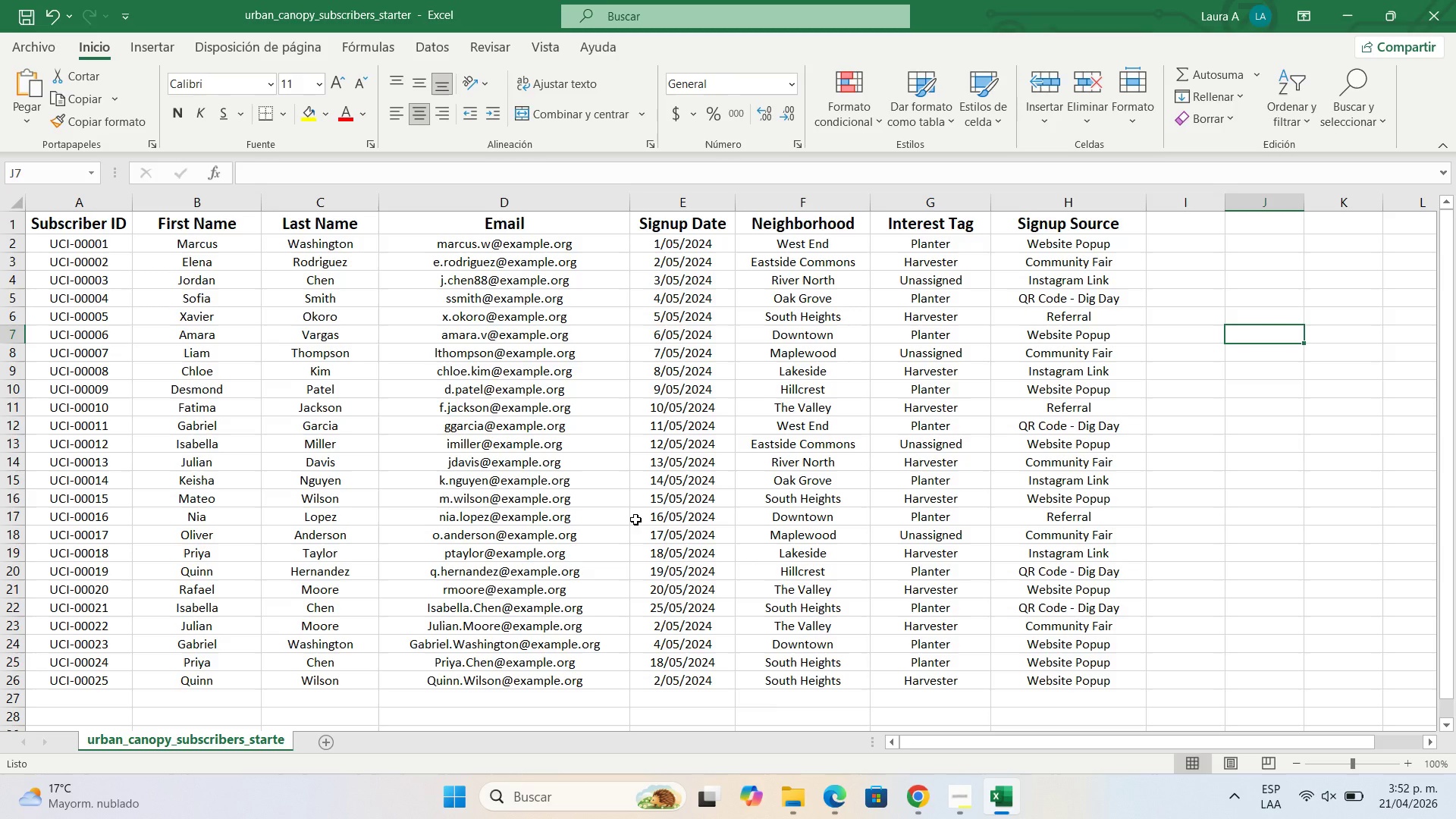 
wait(21.64)
 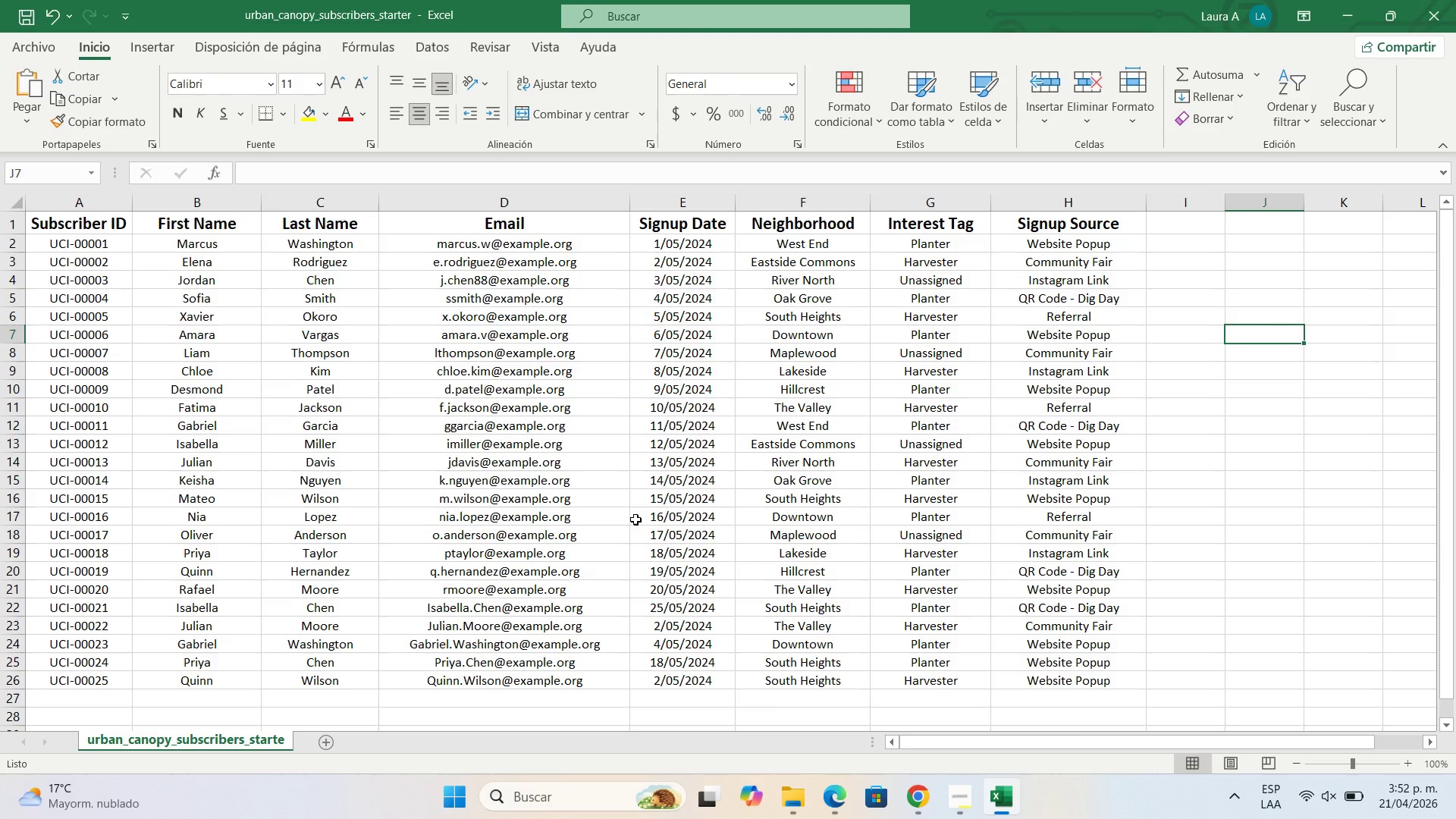 
scroll: coordinate [664, 449], scroll_direction: down, amount: 1.0
 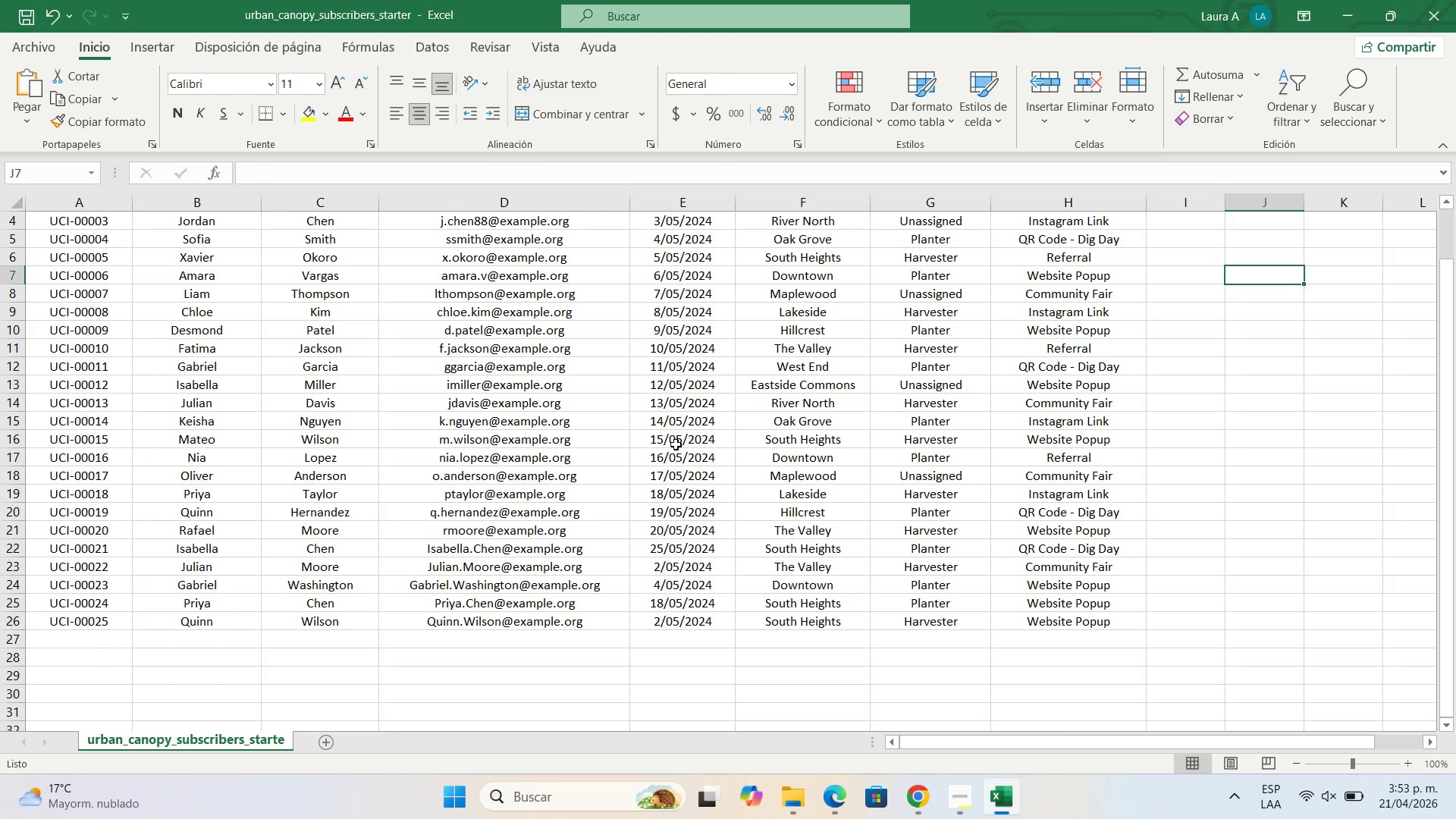 
wait(66.6)
 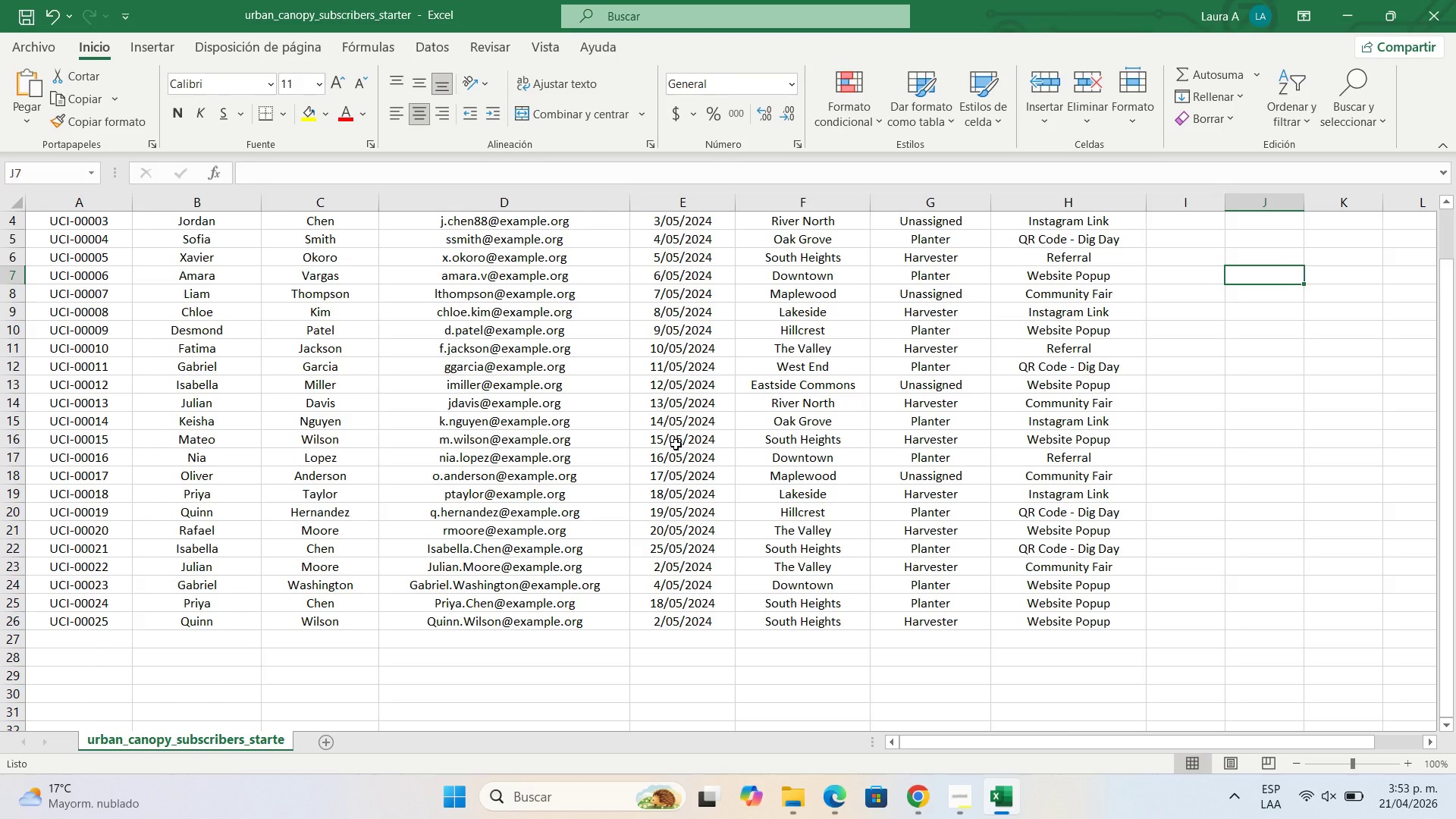 
left_click([1347, 0])